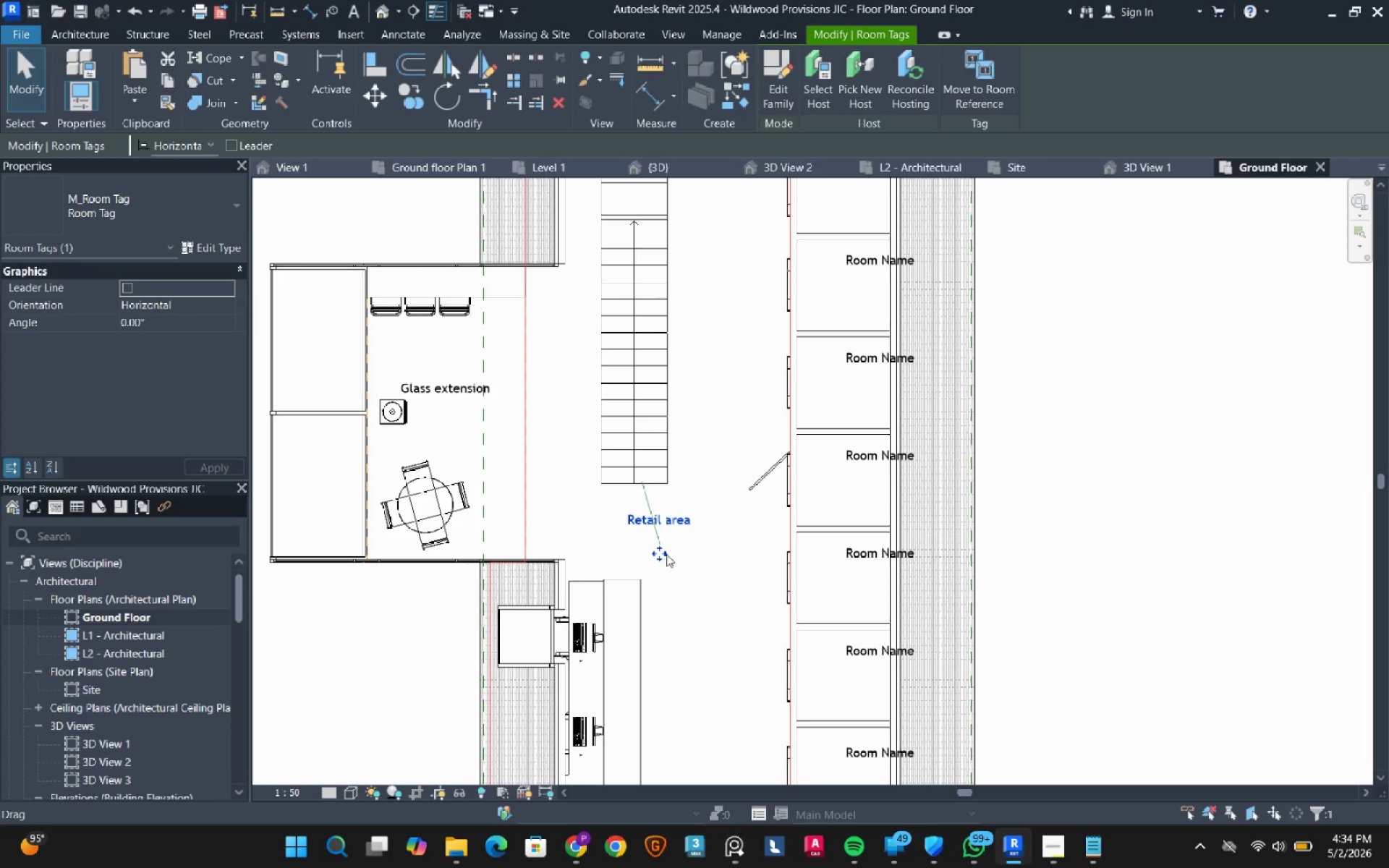 
key(Escape)
 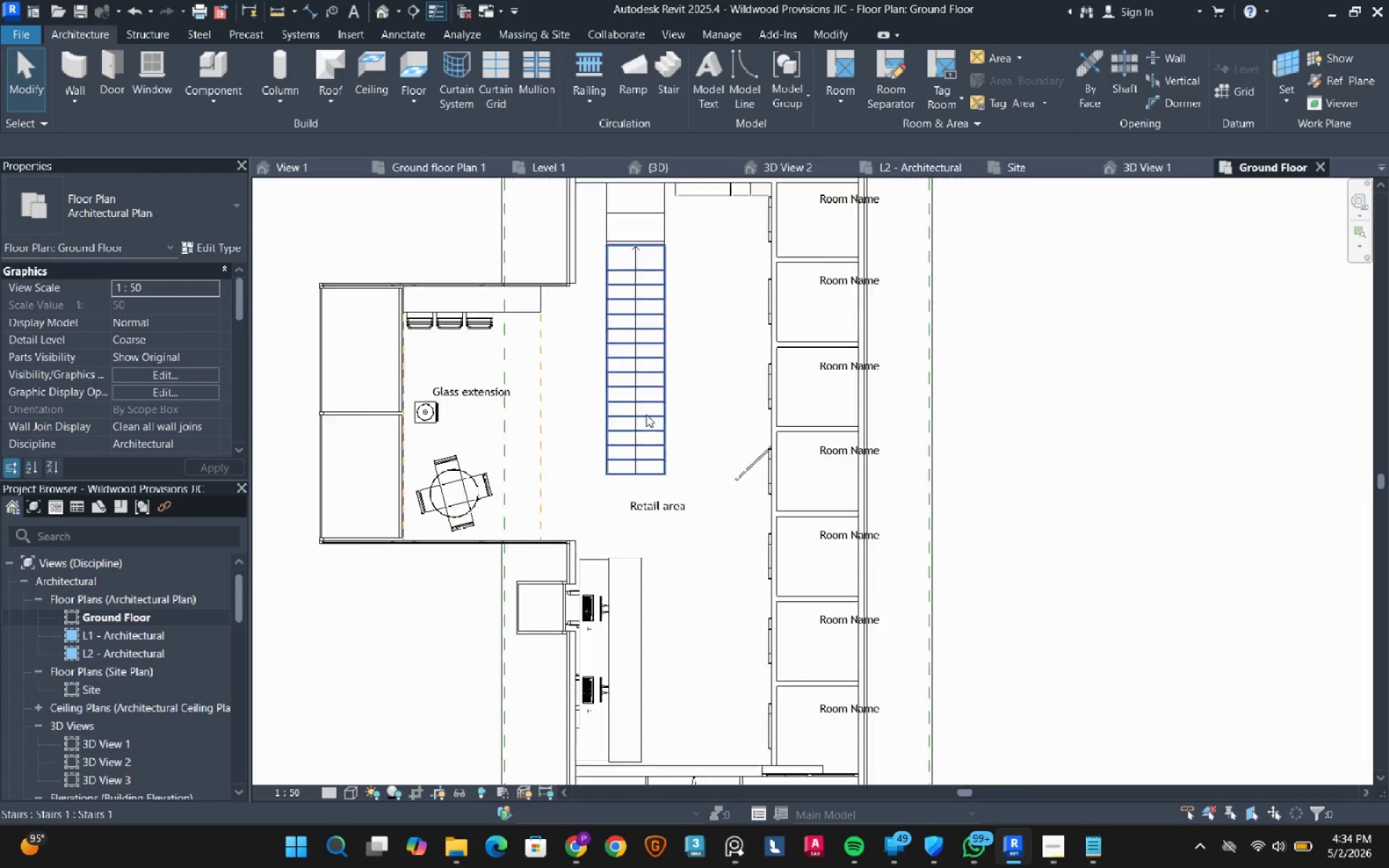 
scroll: coordinate [646, 414], scroll_direction: down, amount: 2.0
 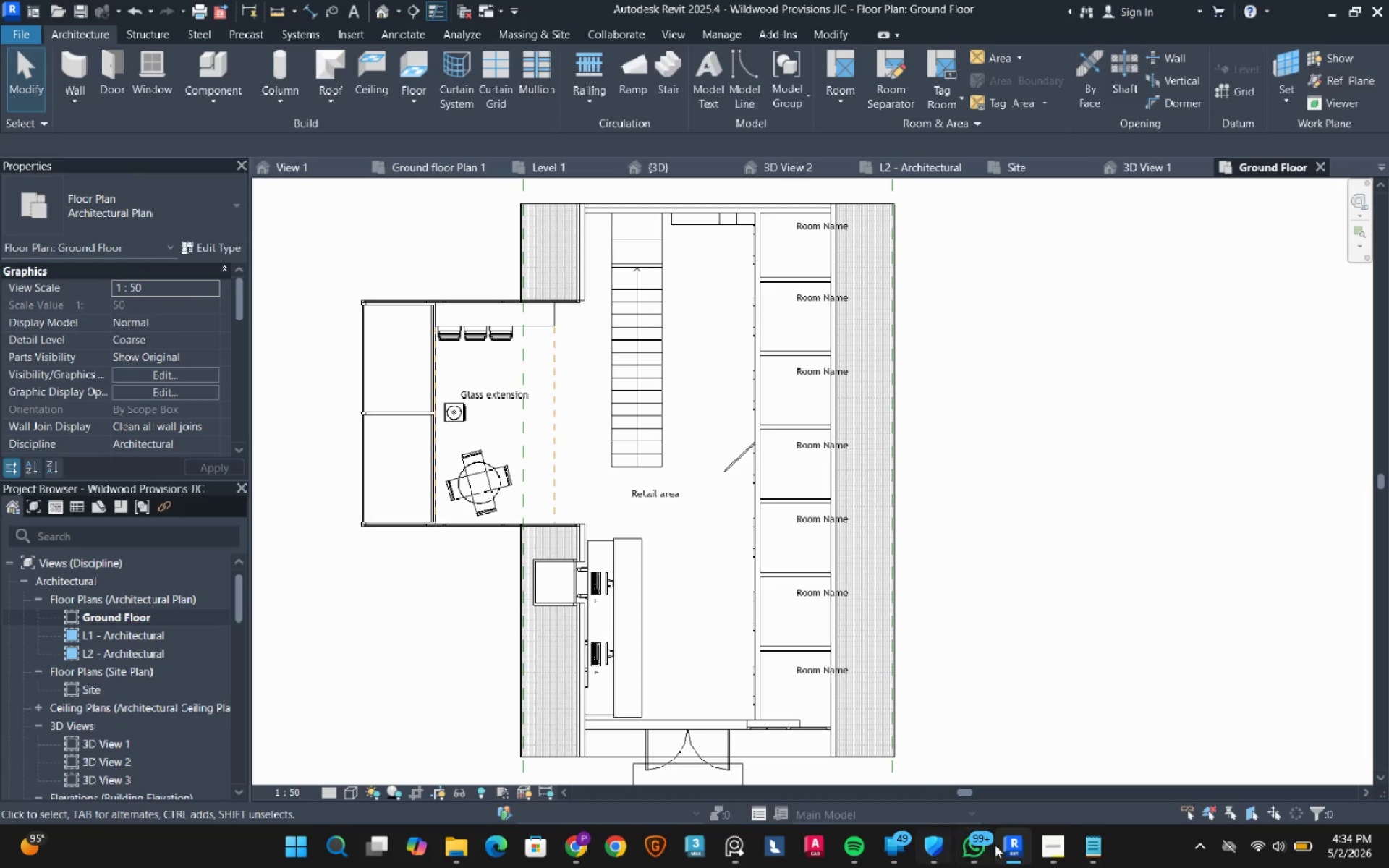 
left_click([1043, 851])